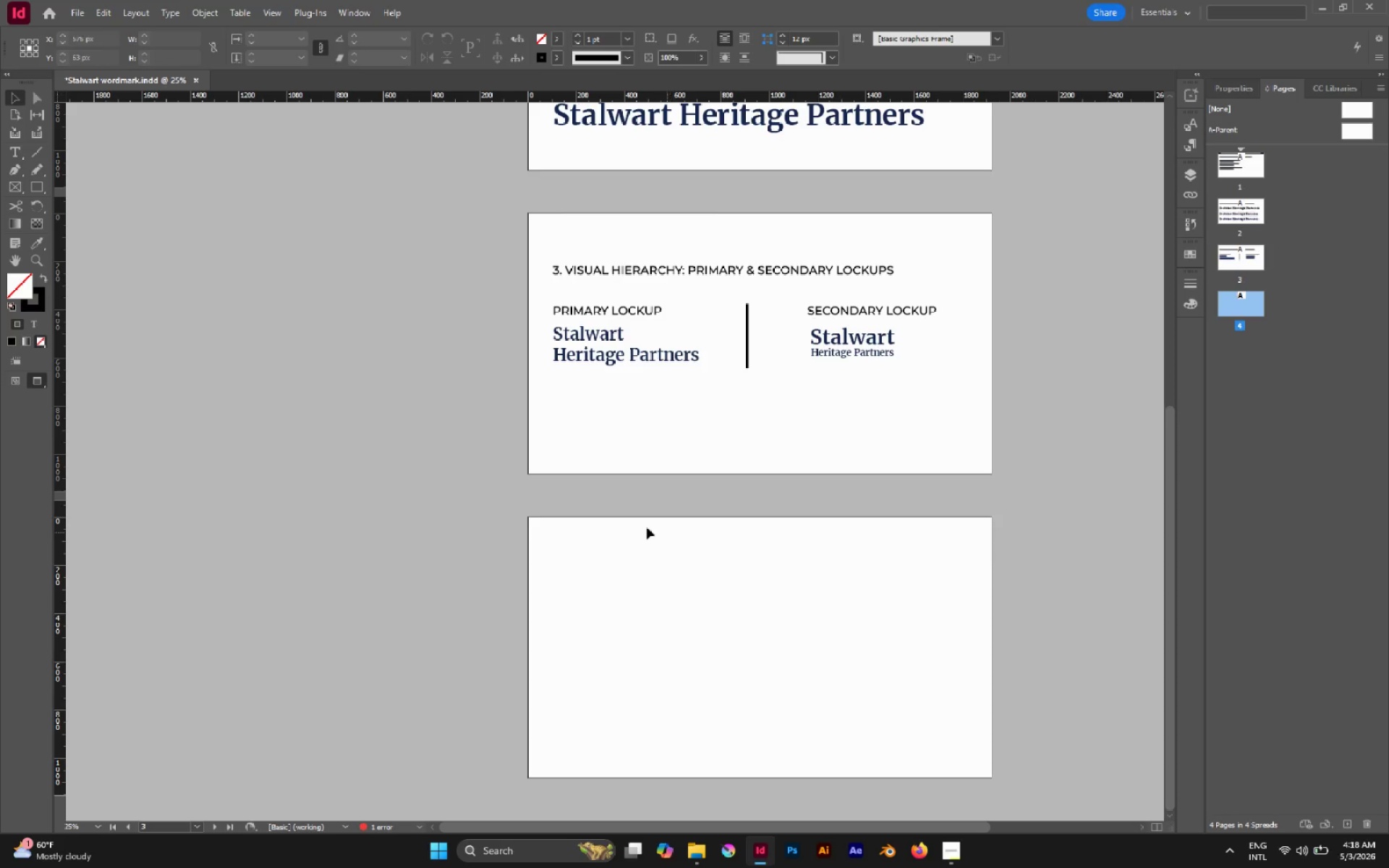 
key(Alt+Control+Shift+V)
 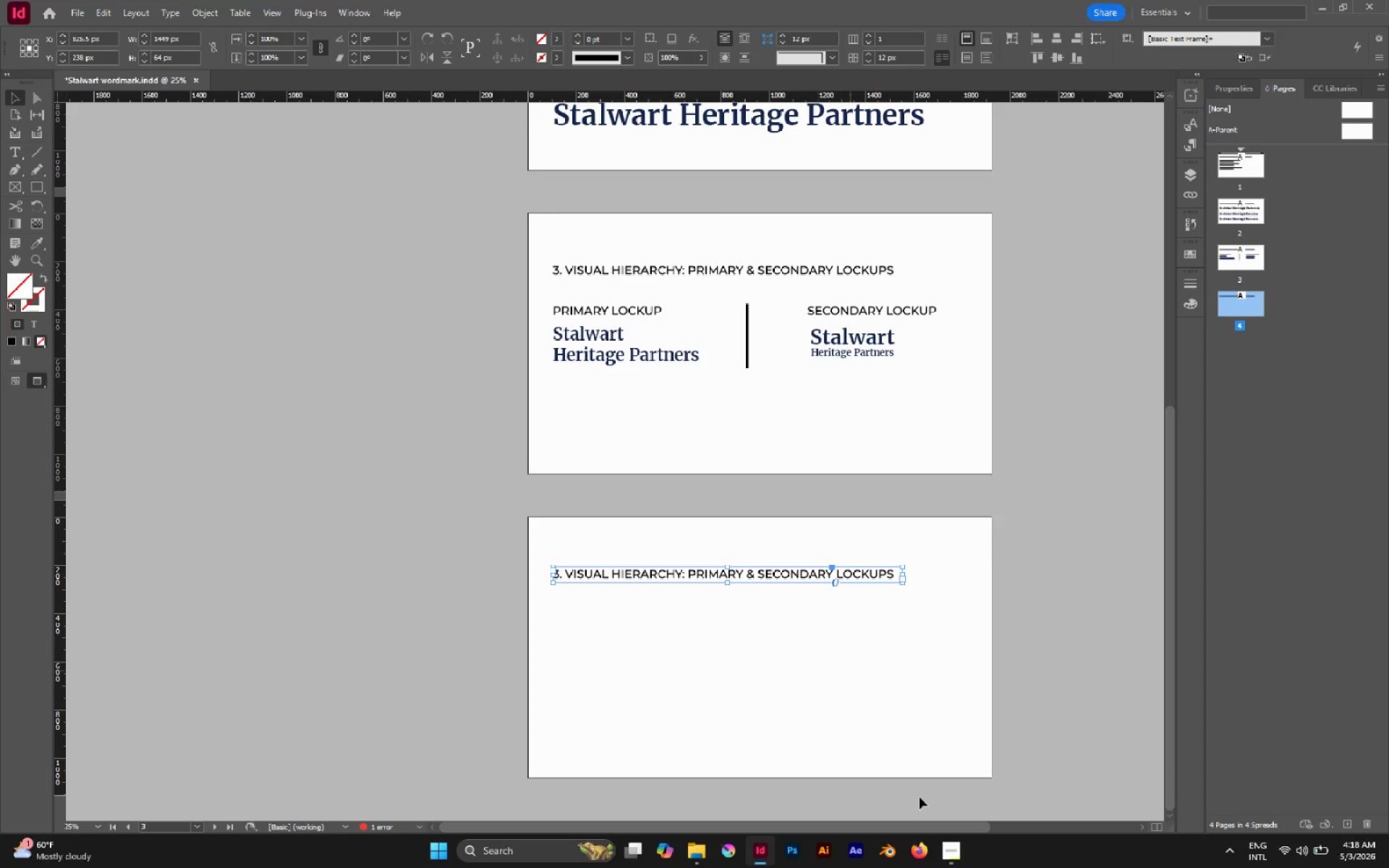 
left_click([950, 844])